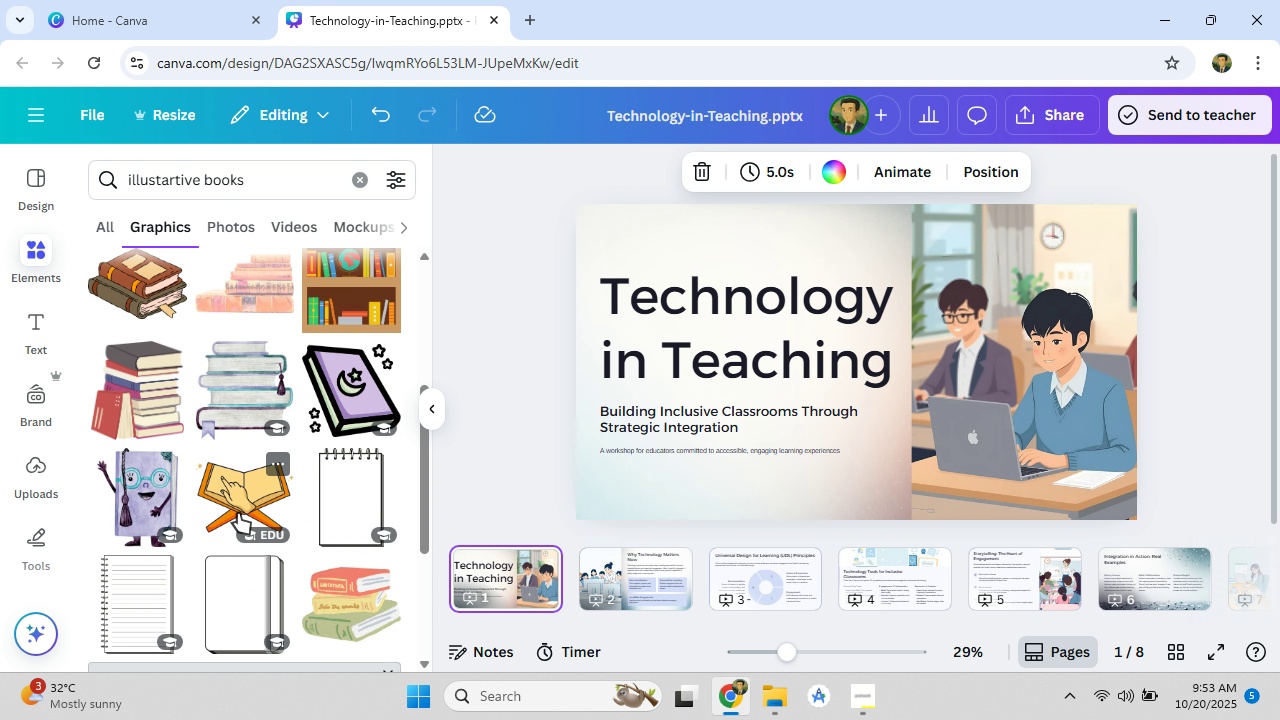 
mouse_move([319, 503])
 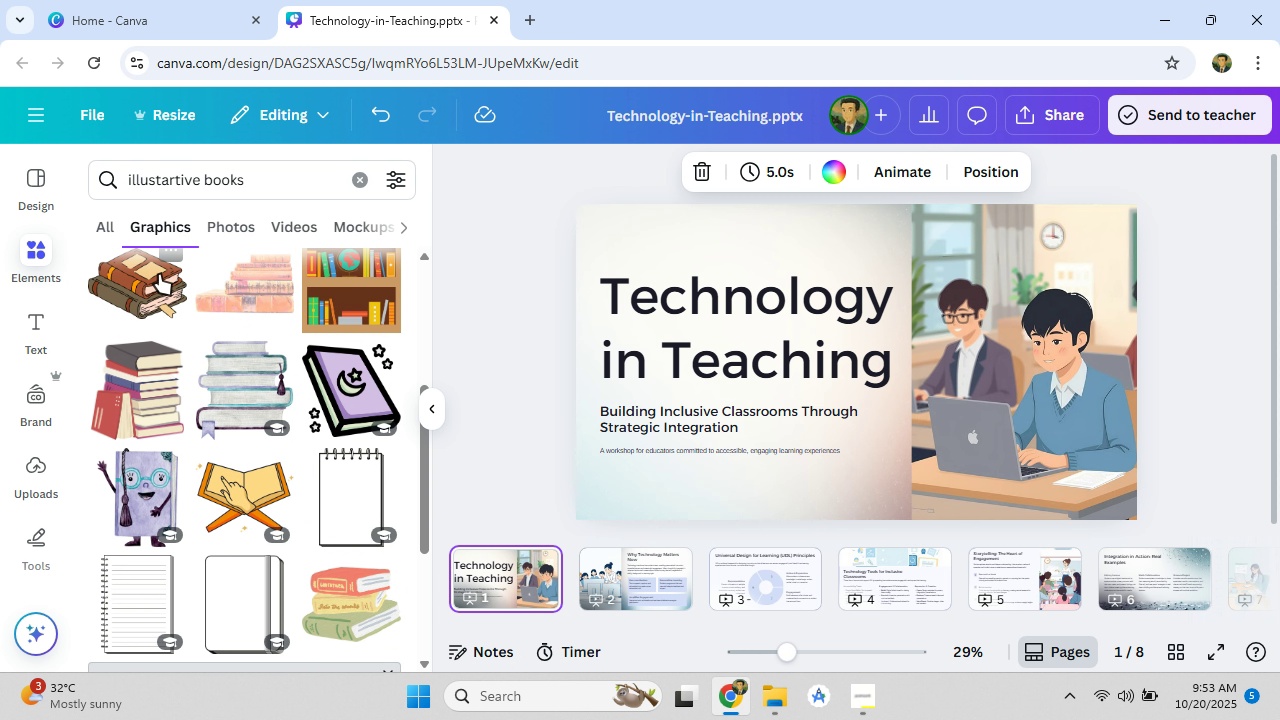 
left_click_drag(start_coordinate=[131, 278], to_coordinate=[762, 329])
 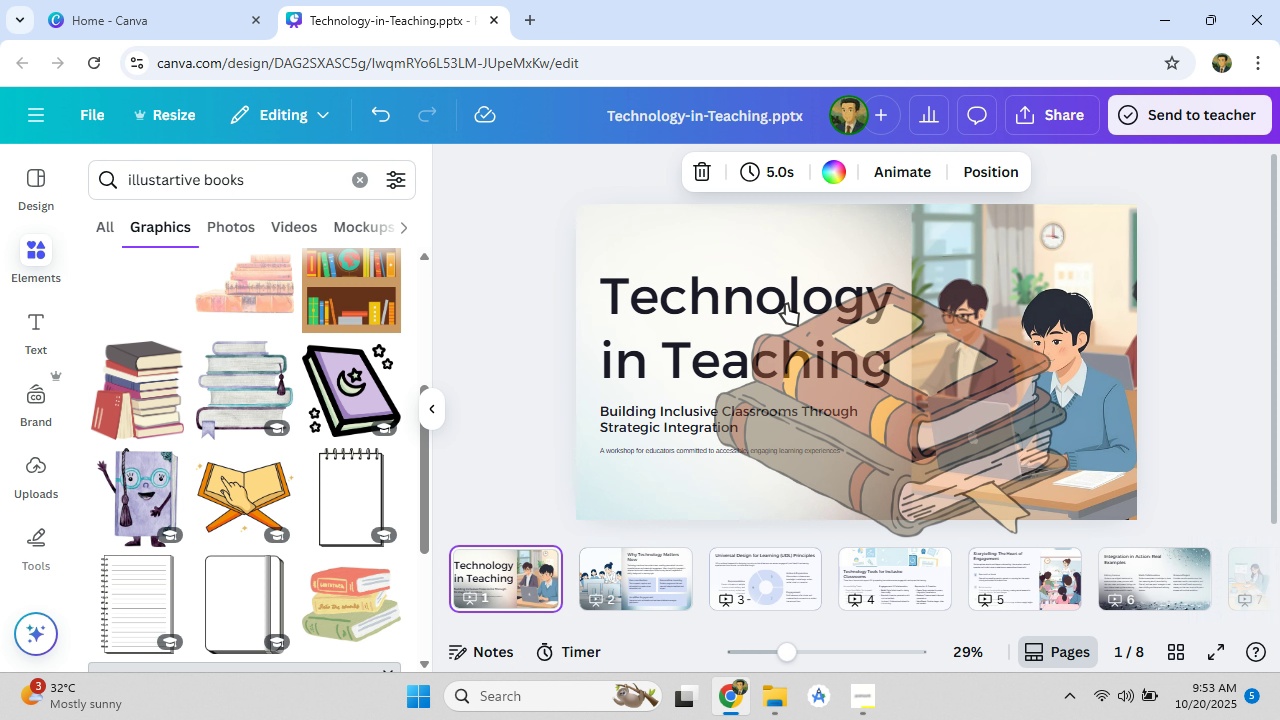 
wait(8.73)
 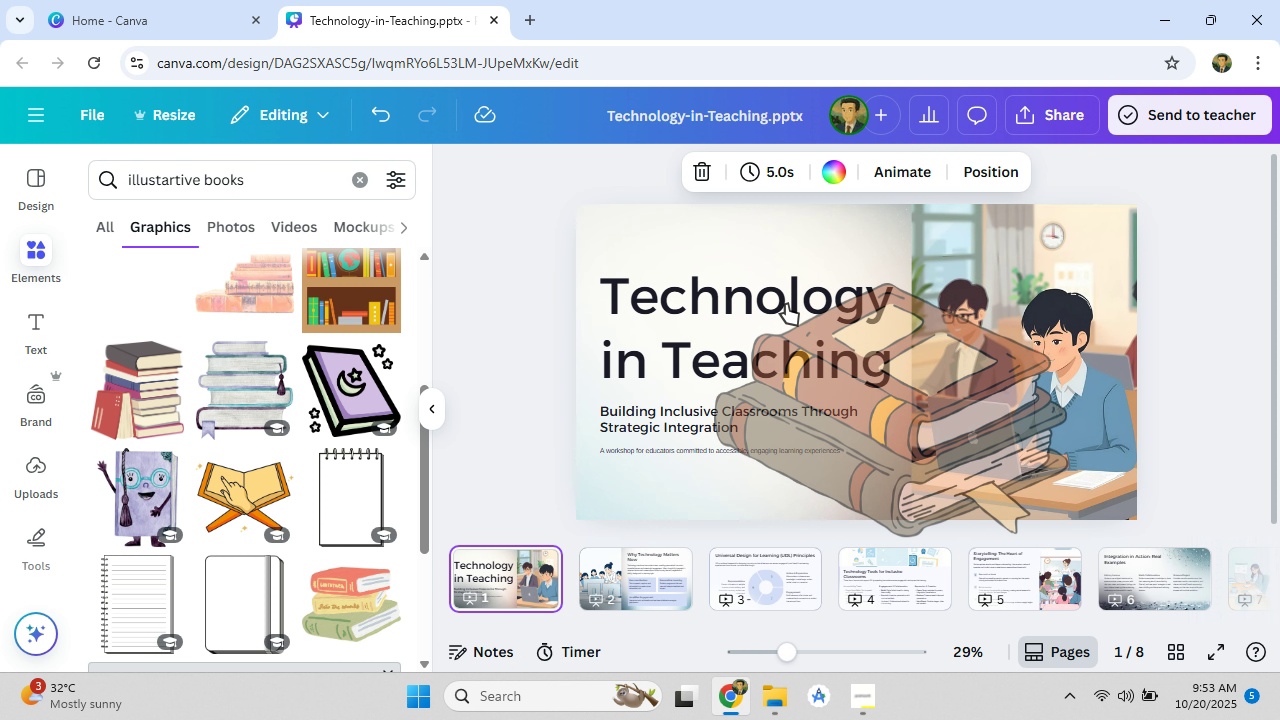 
left_click_drag(start_coordinate=[130, 271], to_coordinate=[622, 299])
 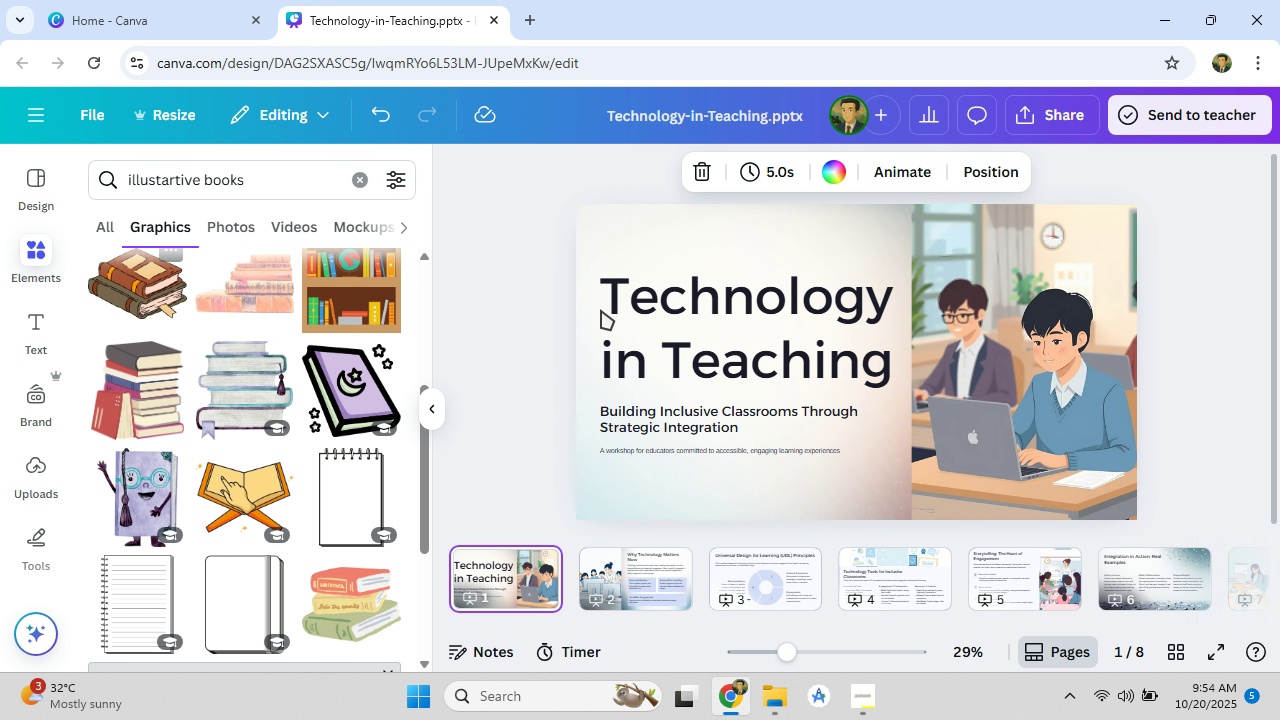 
wait(6.83)
 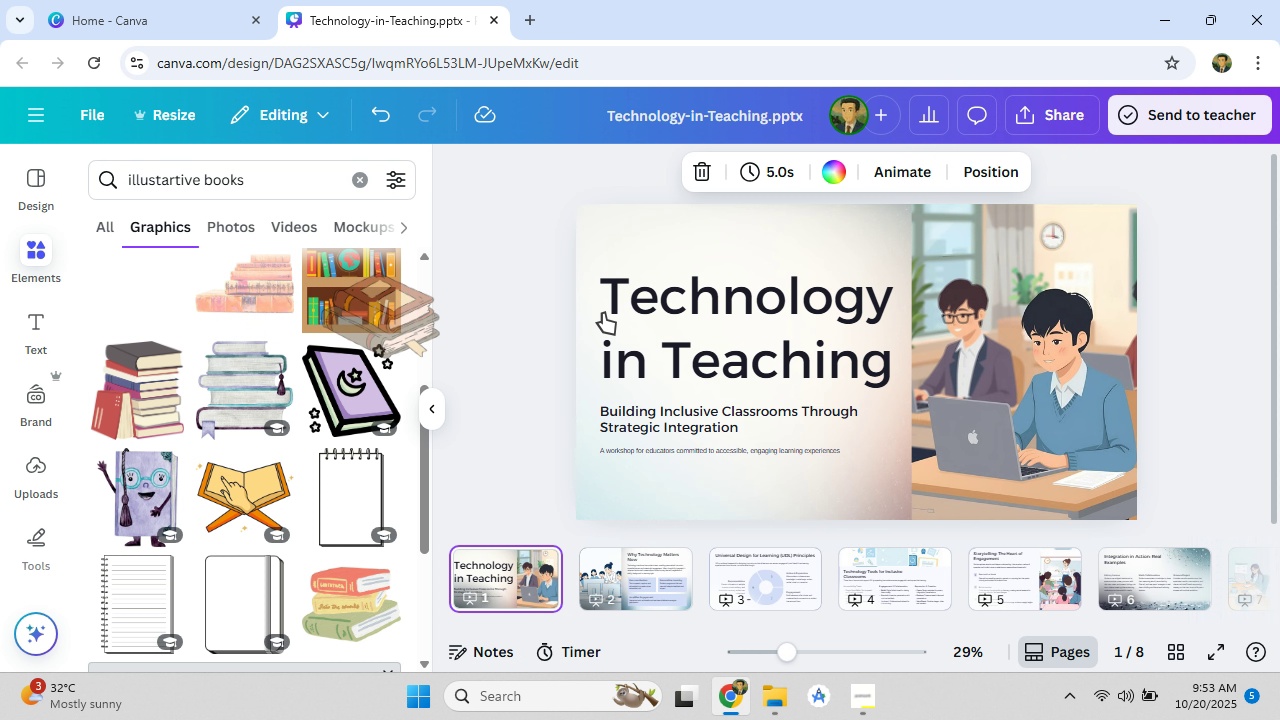 
left_click([164, 403])
 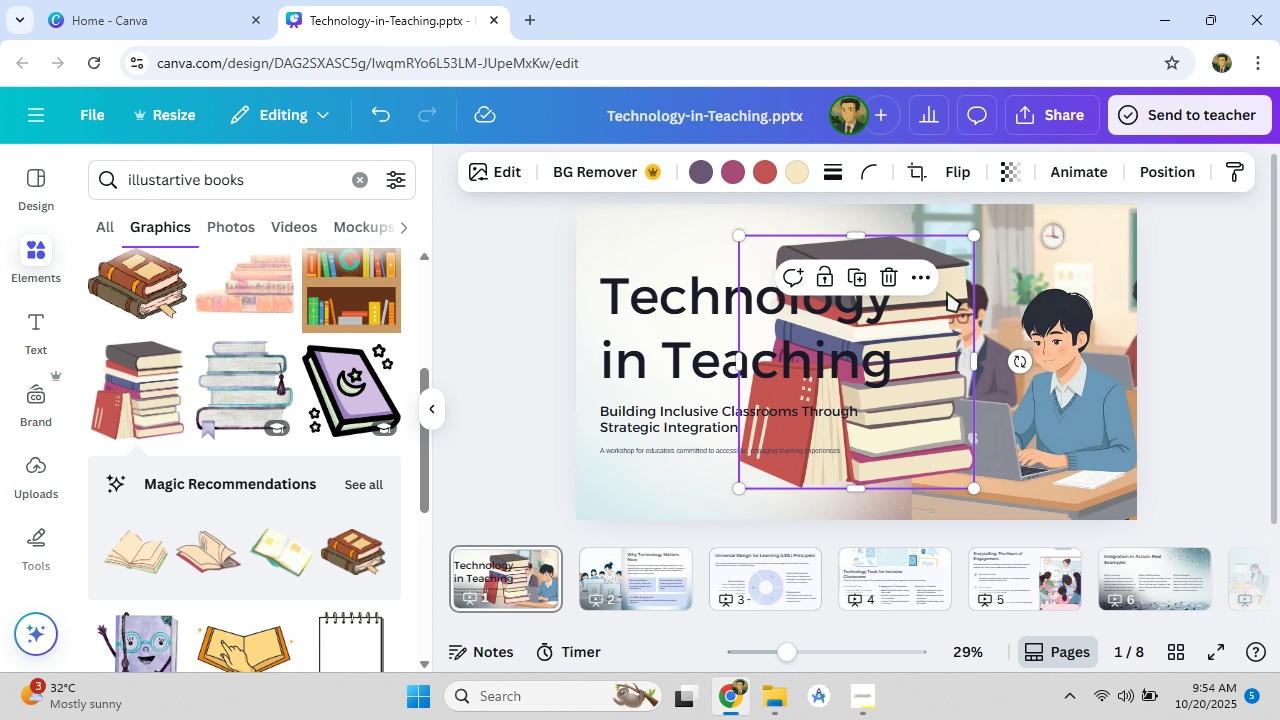 
wait(8.35)
 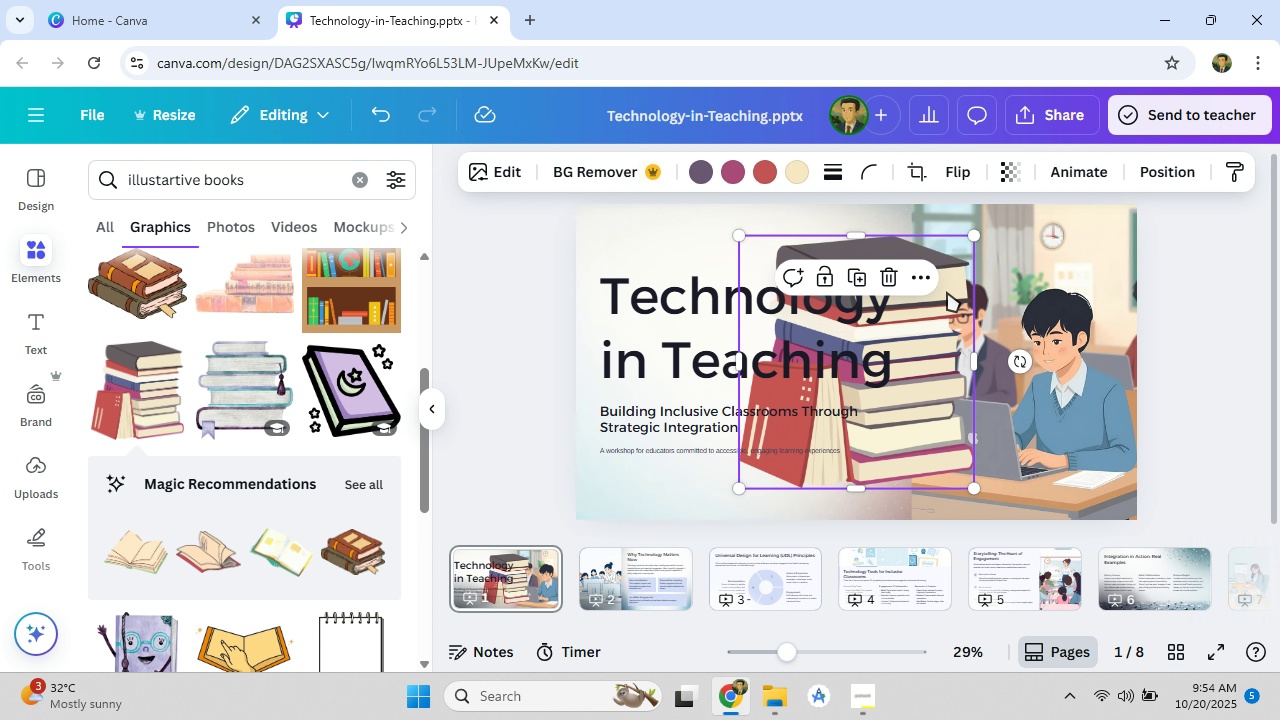 
left_click([799, 524])
 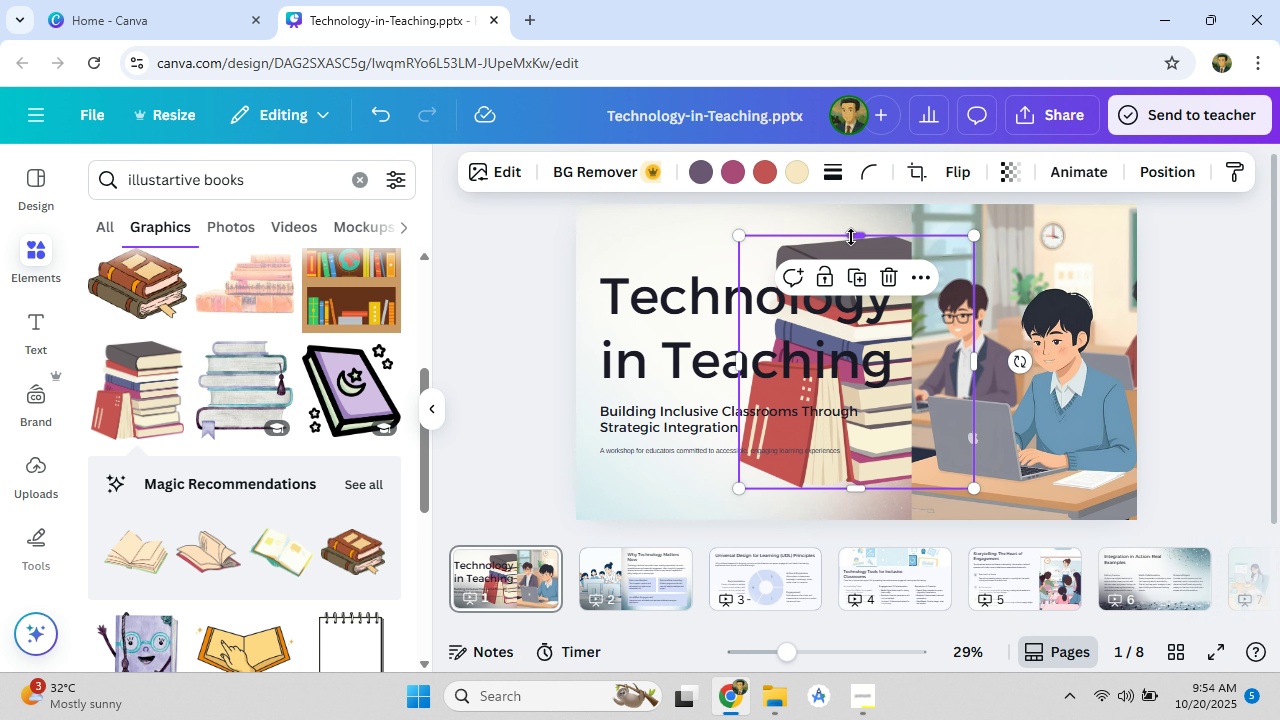 
left_click_drag(start_coordinate=[838, 251], to_coordinate=[870, 253])
 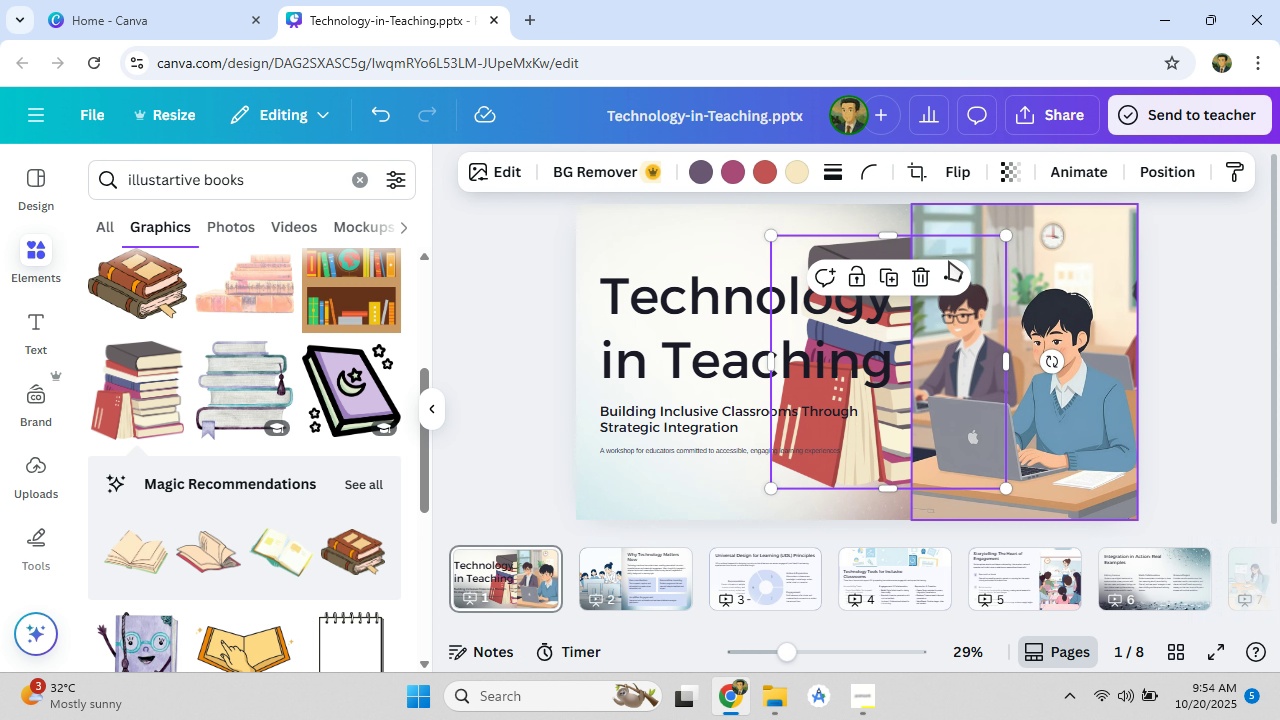 
left_click([951, 268])
 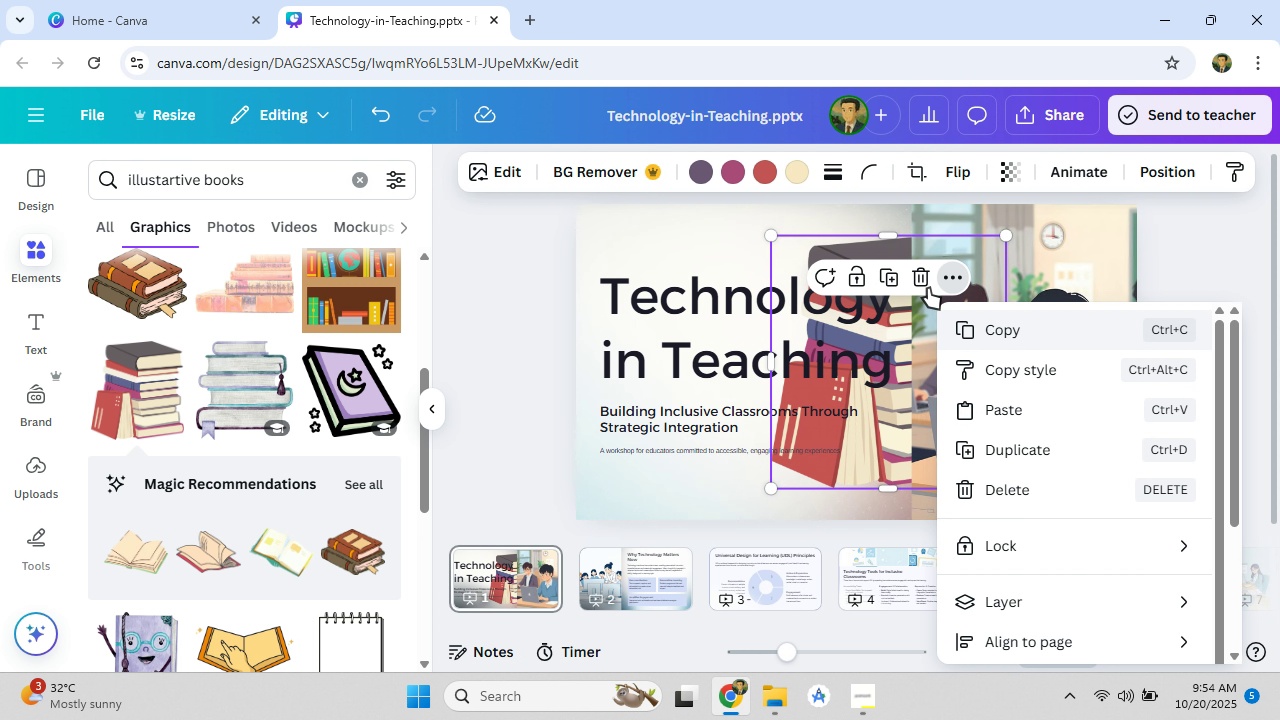 
left_click([966, 284])
 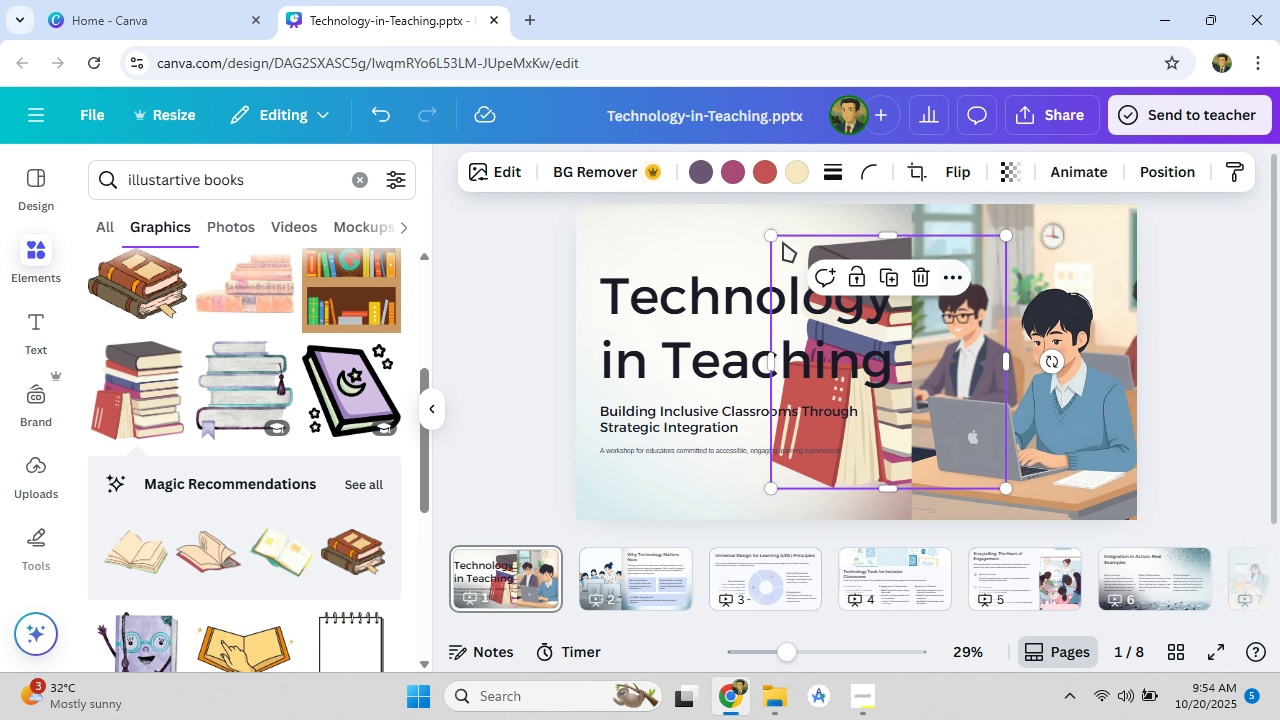 
left_click([783, 242])
 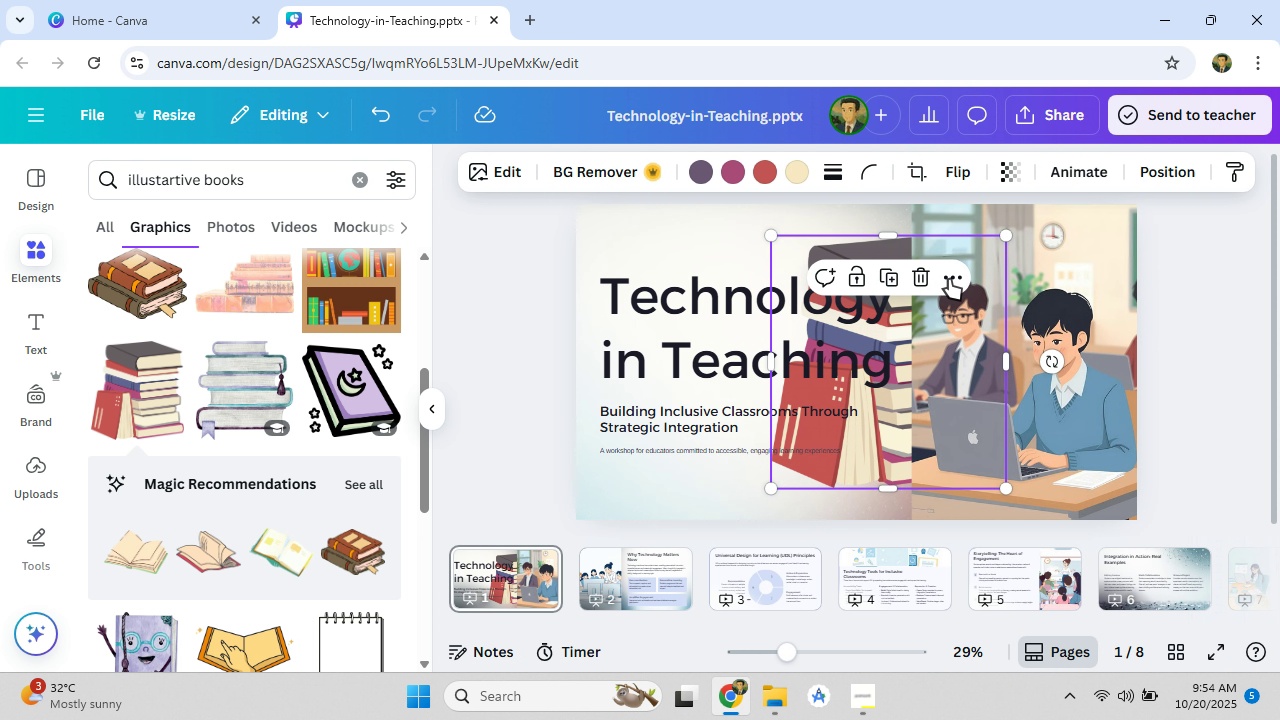 
left_click([950, 279])
 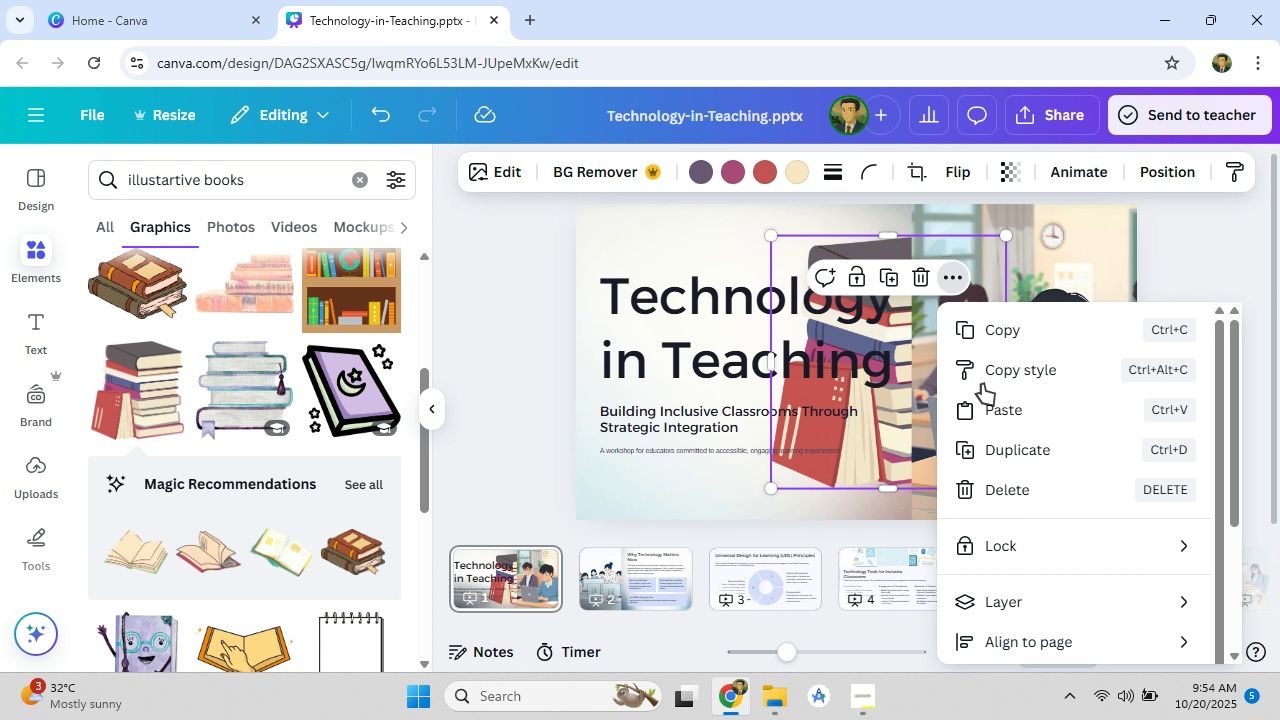 
scroll: coordinate [1042, 597], scroll_direction: down, amount: 12.0
 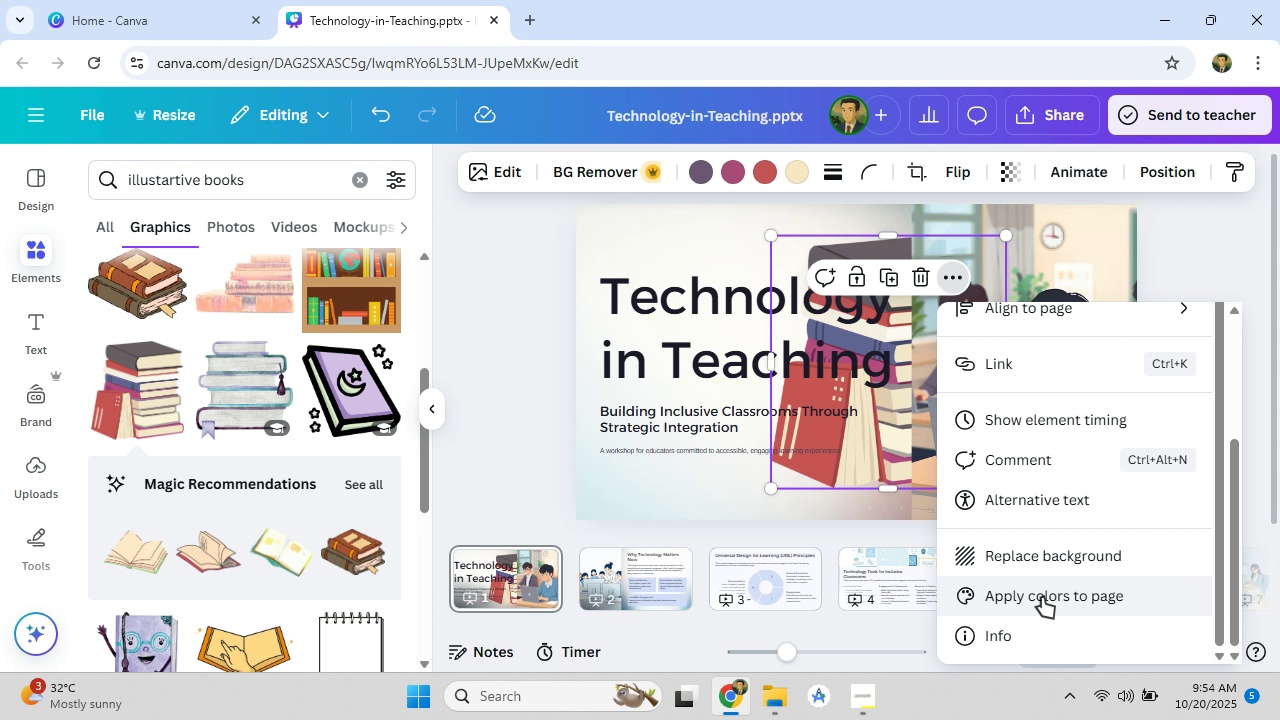 
scroll: coordinate [1042, 597], scroll_direction: up, amount: 5.0
 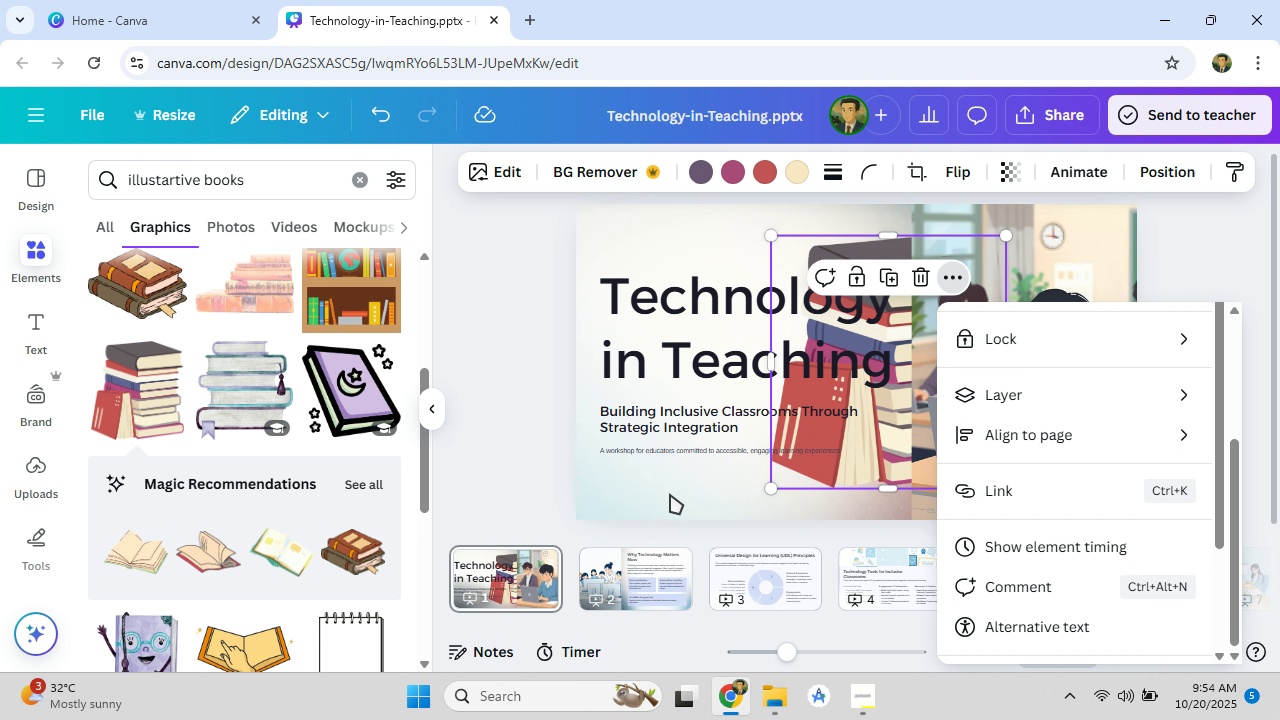 
left_click([667, 494])
 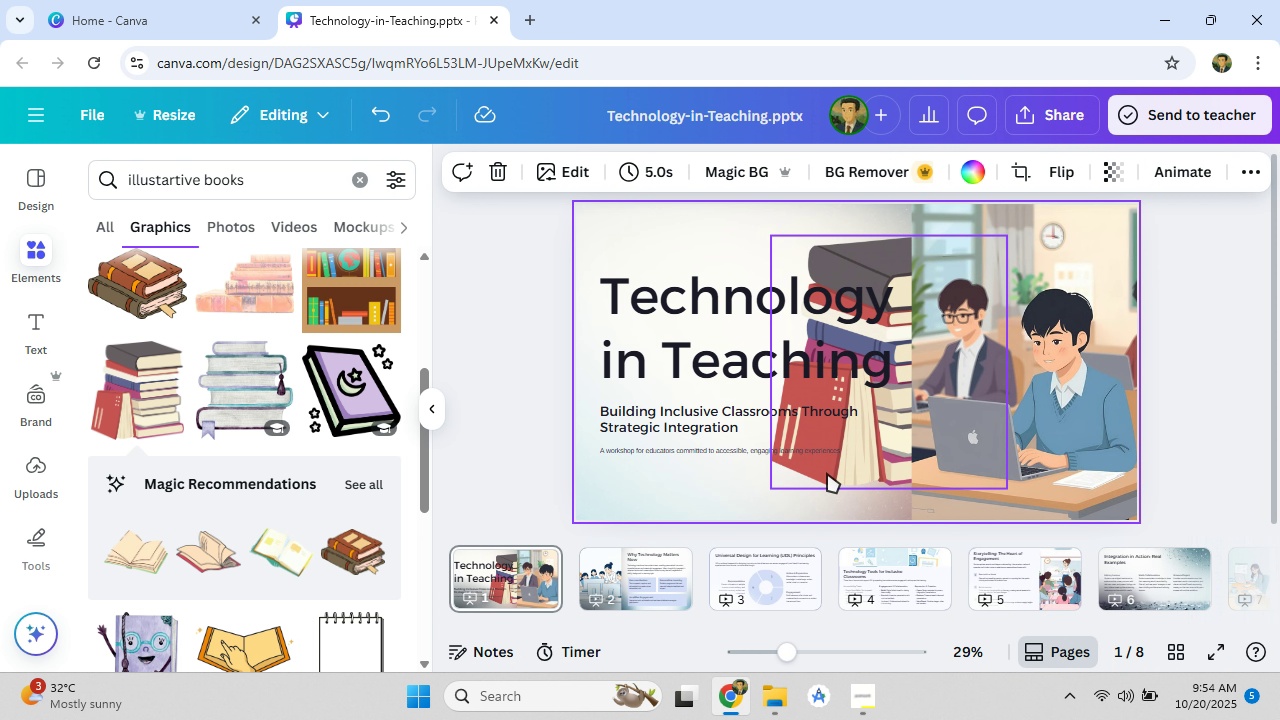 
left_click([827, 473])
 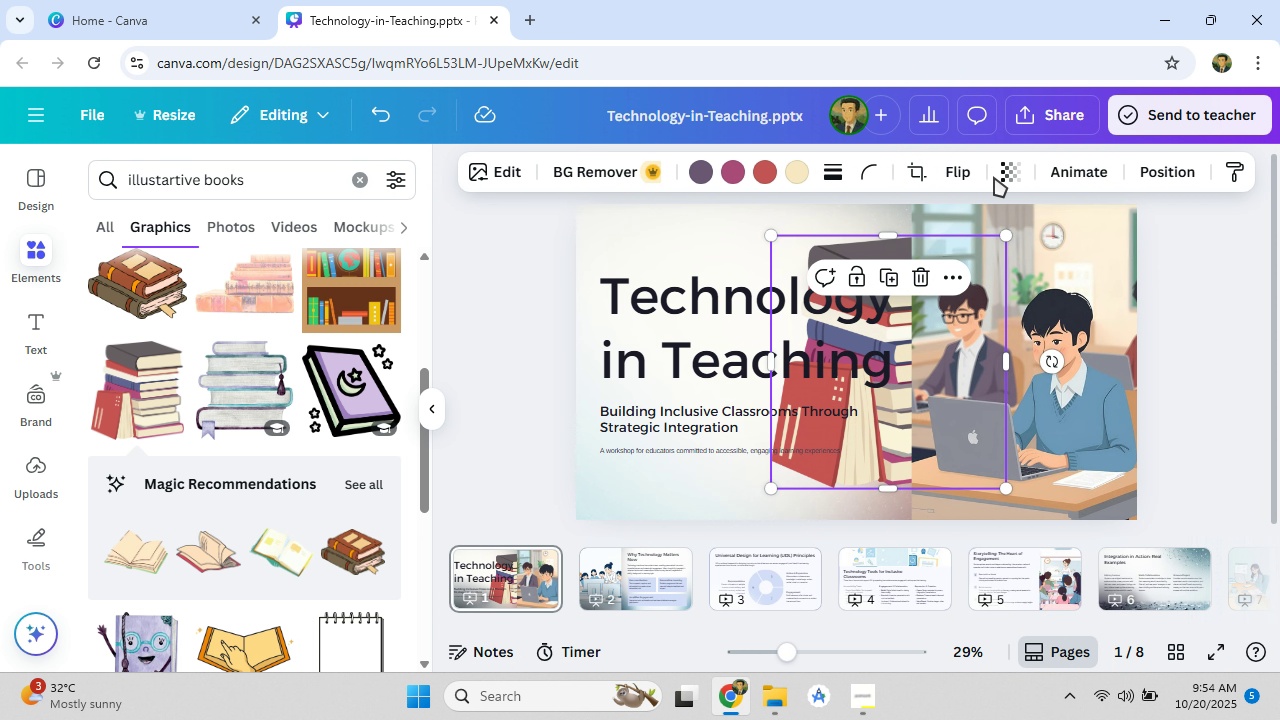 
left_click([1008, 175])
 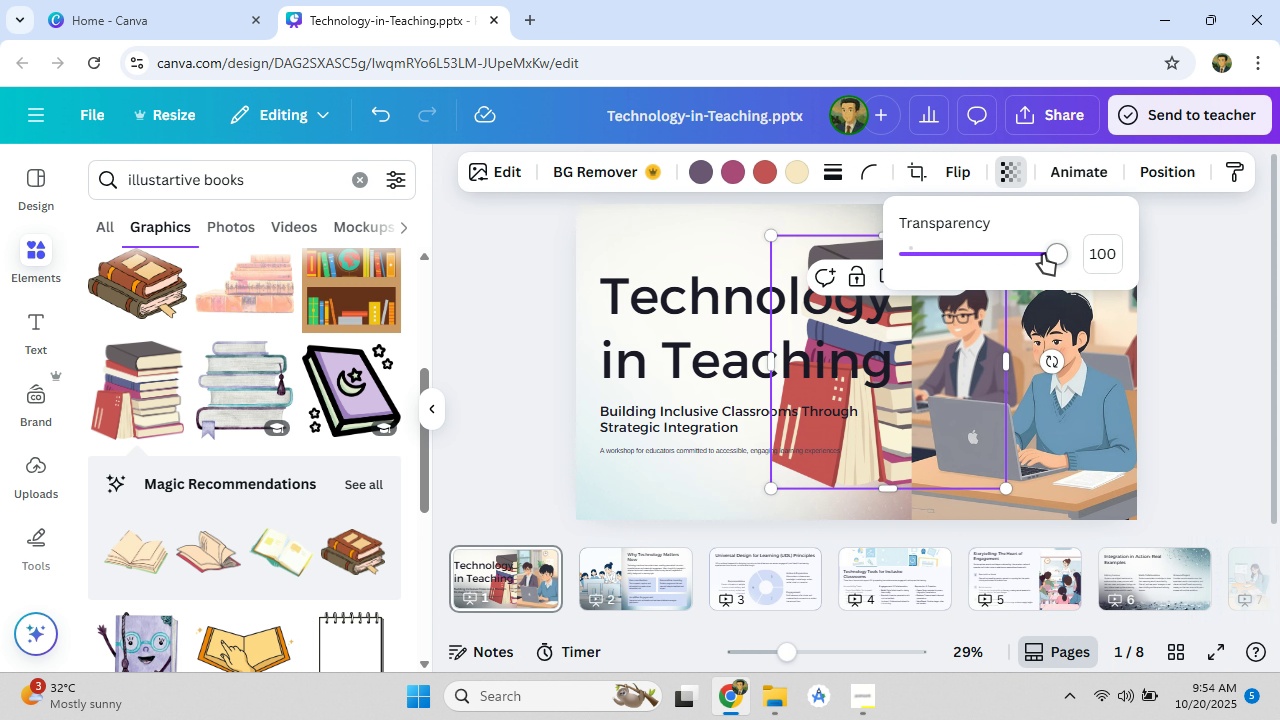 
left_click_drag(start_coordinate=[1045, 254], to_coordinate=[928, 256])
 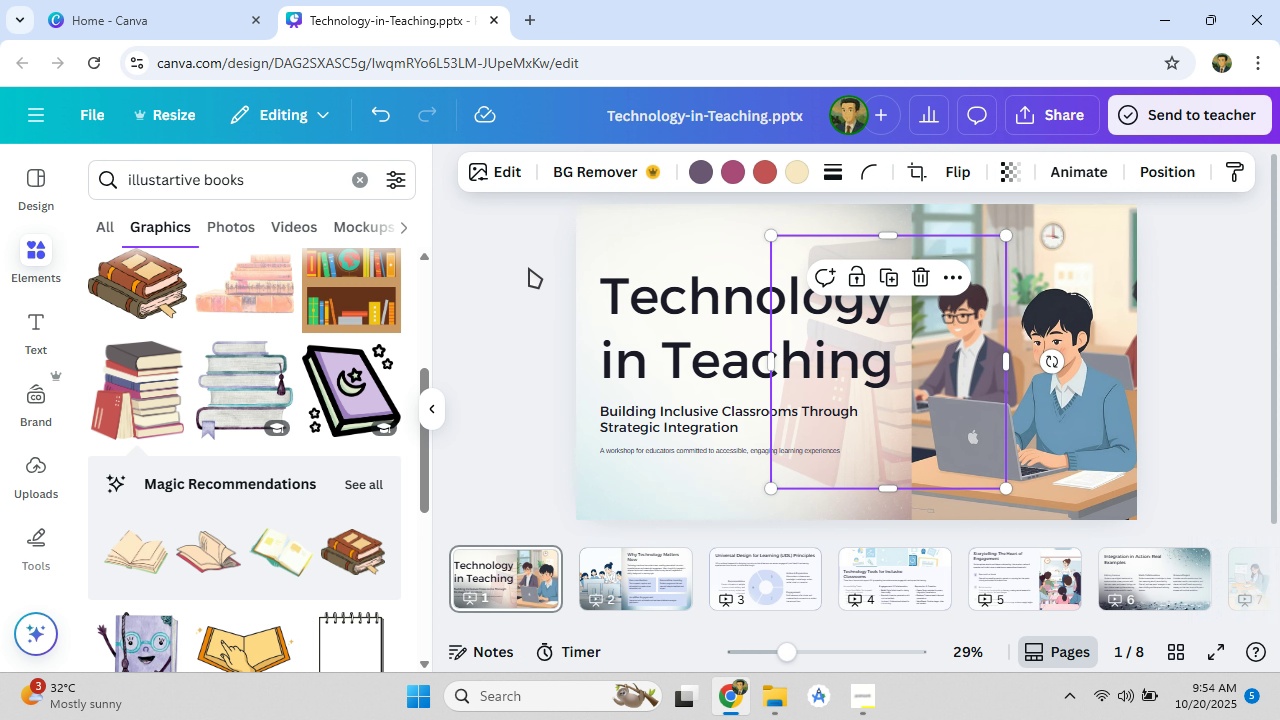 
left_click([1183, 322])
 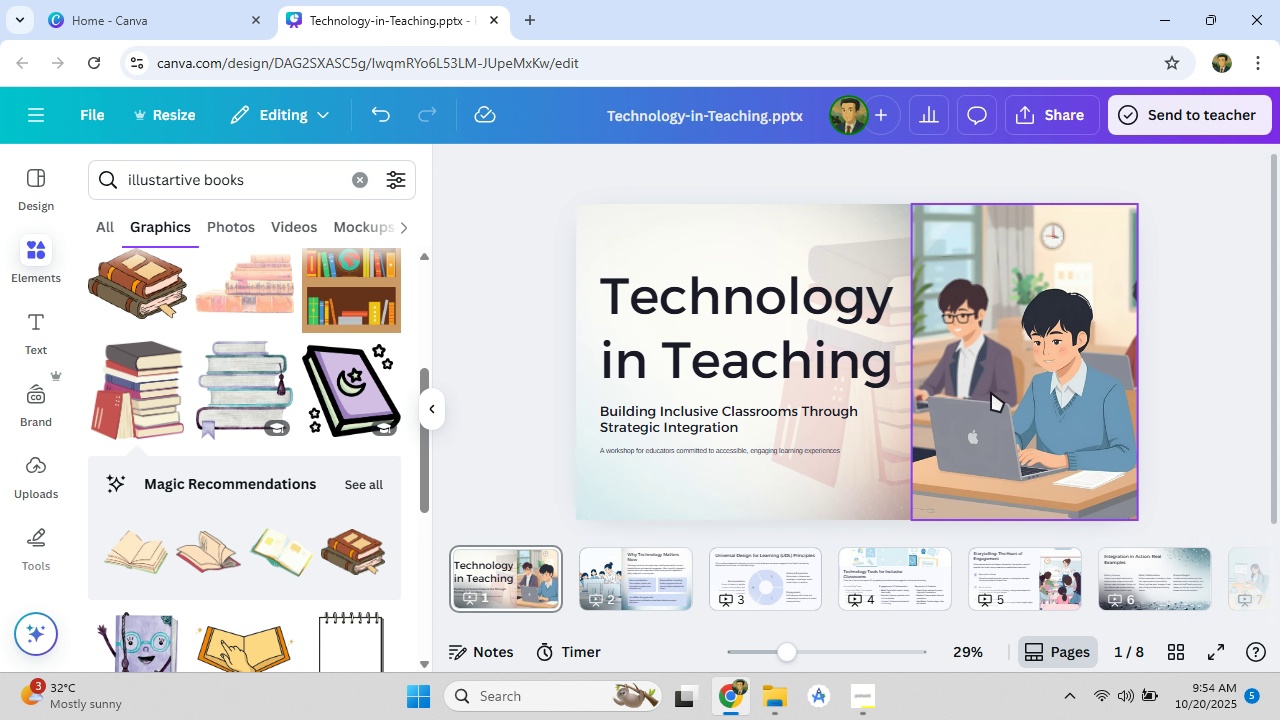 
left_click([663, 569])
 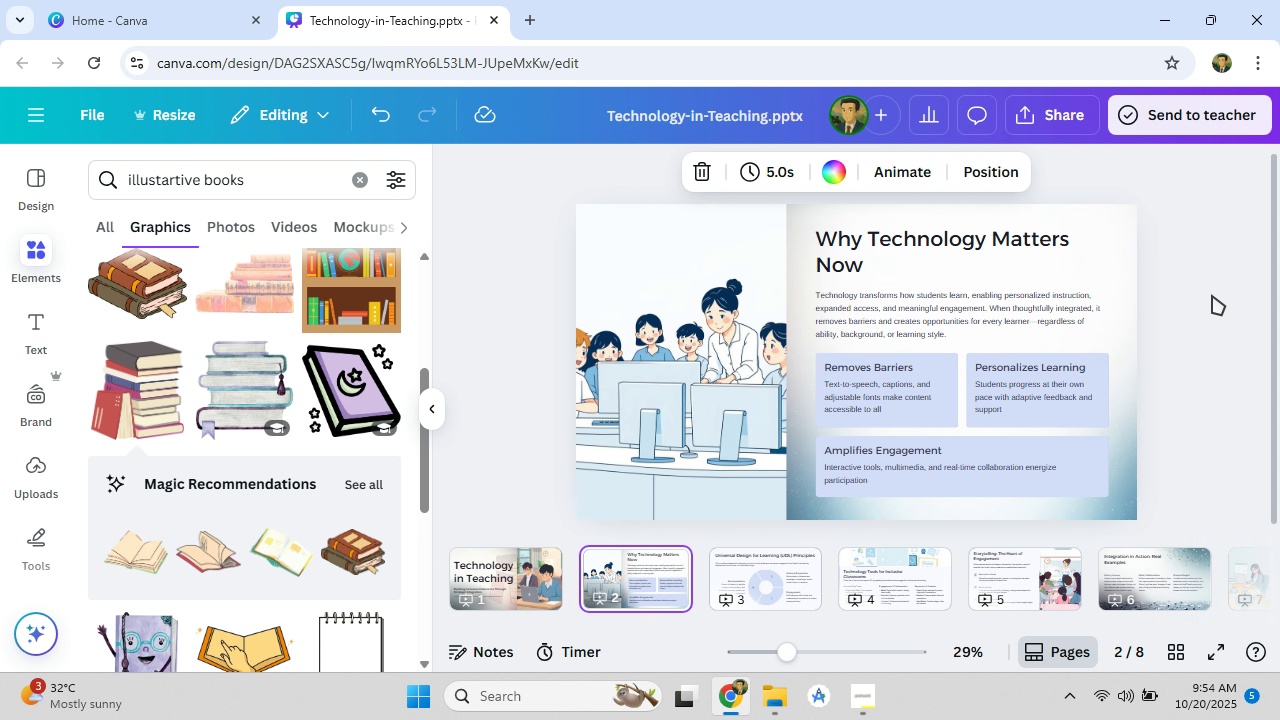 
wait(6.88)
 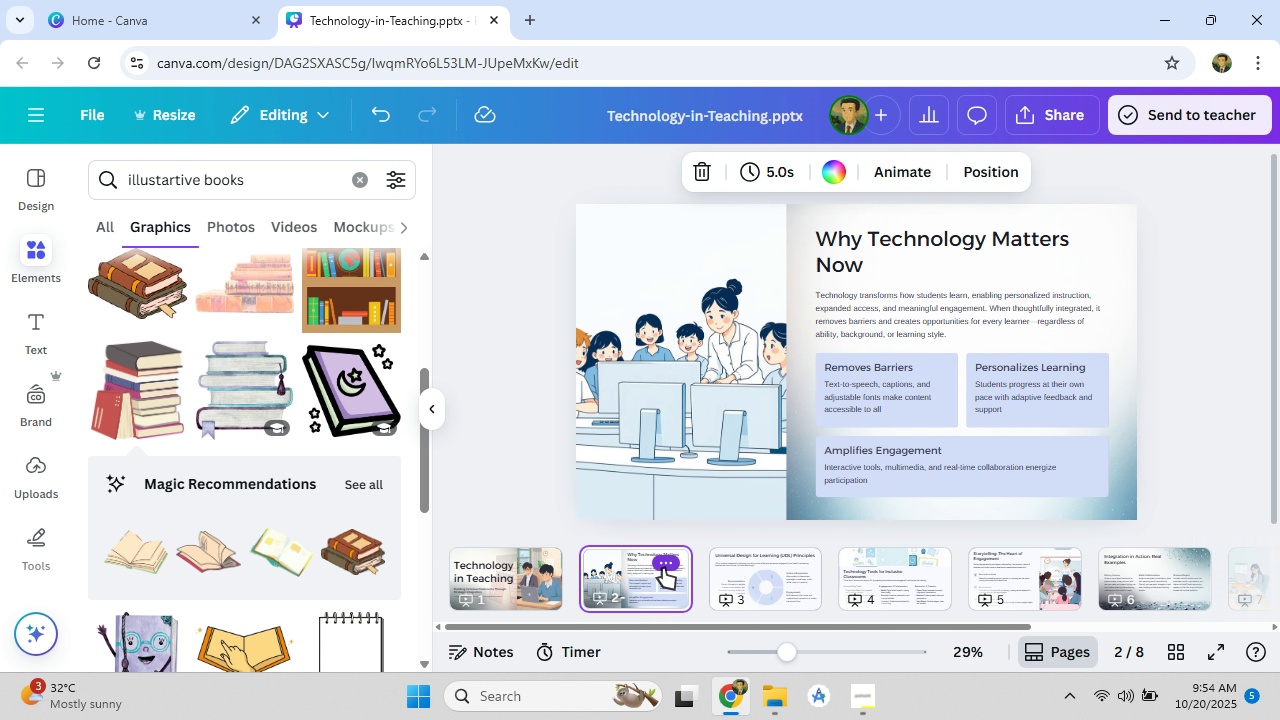 
mouse_move([801, 577])
 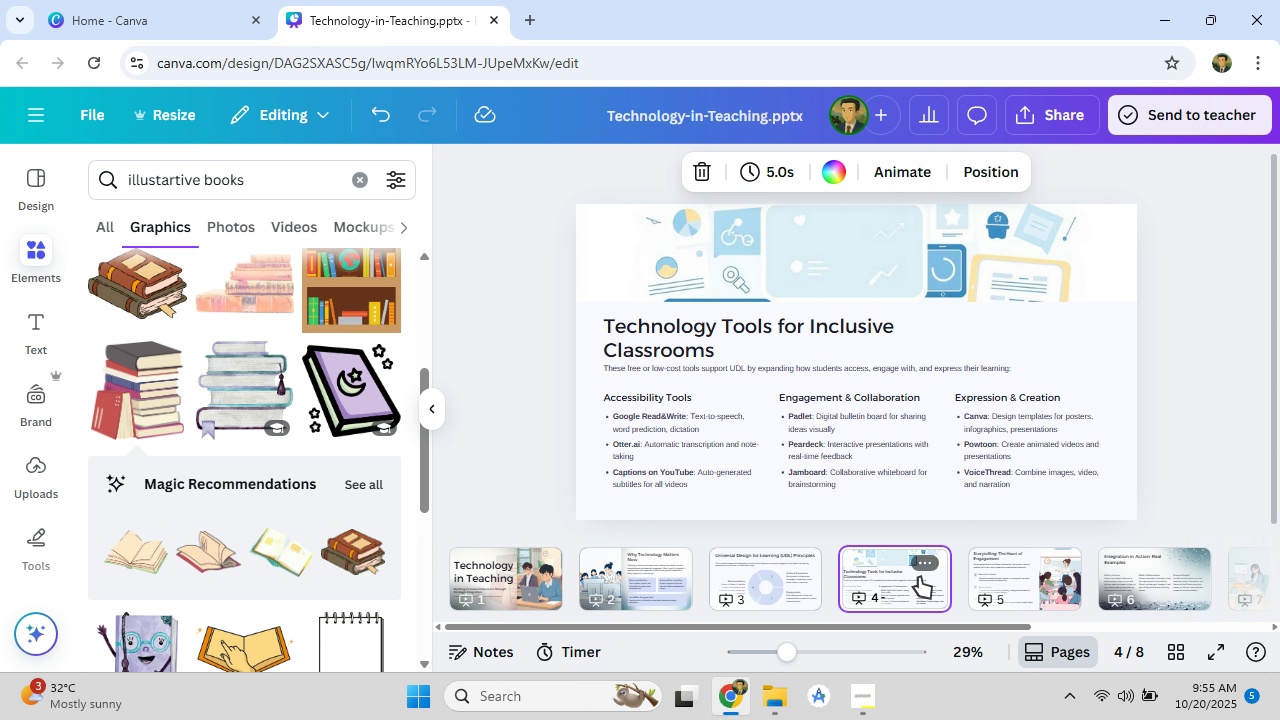 
left_click([997, 577])
 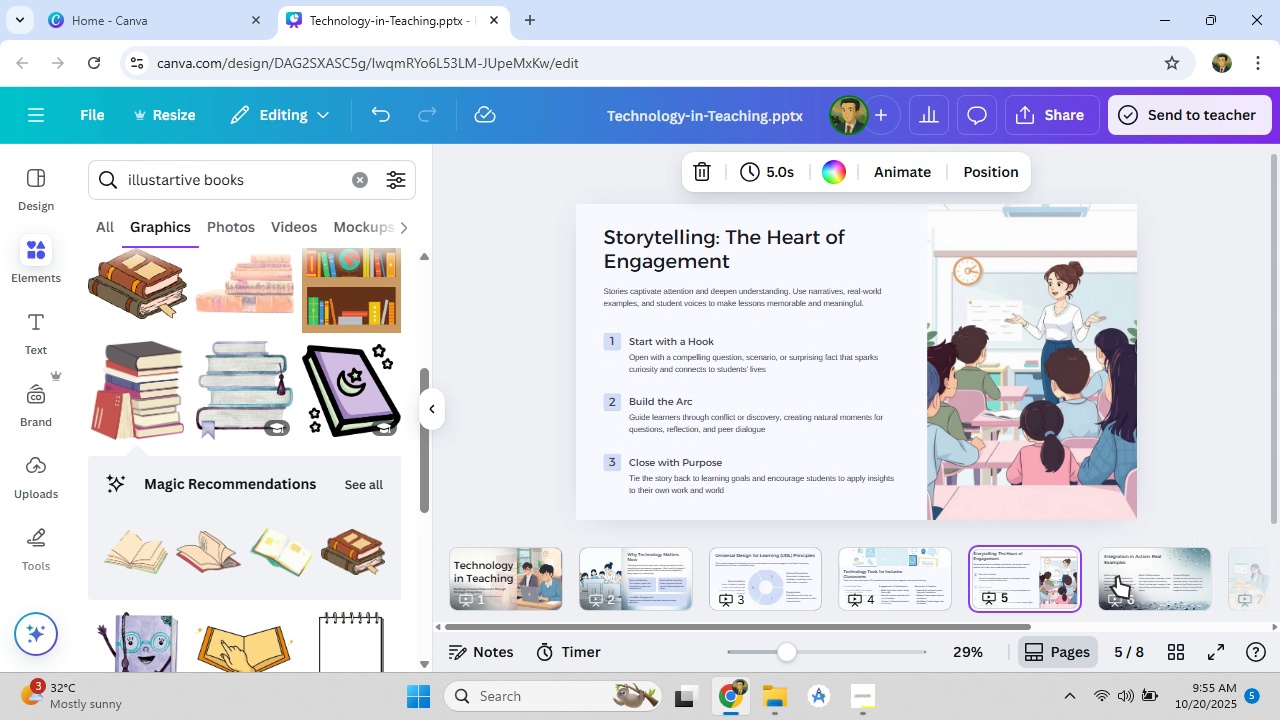 
left_click([1137, 573])
 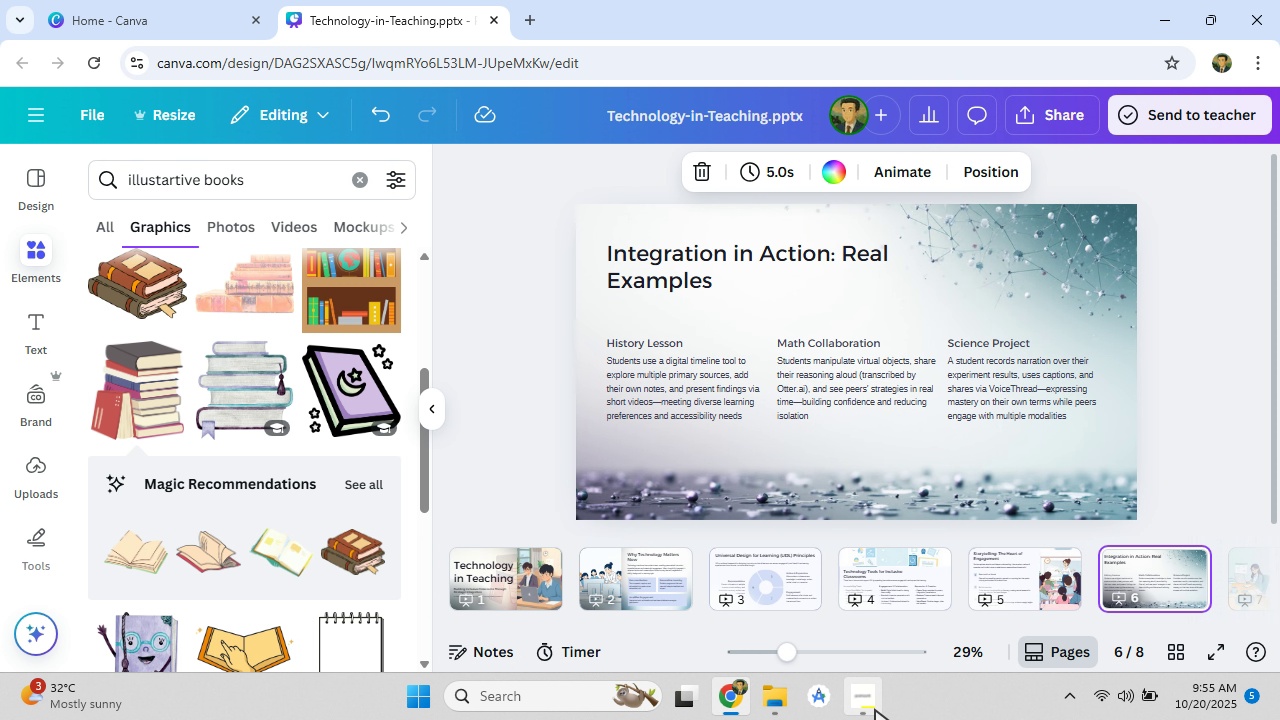 
left_click([875, 709])